 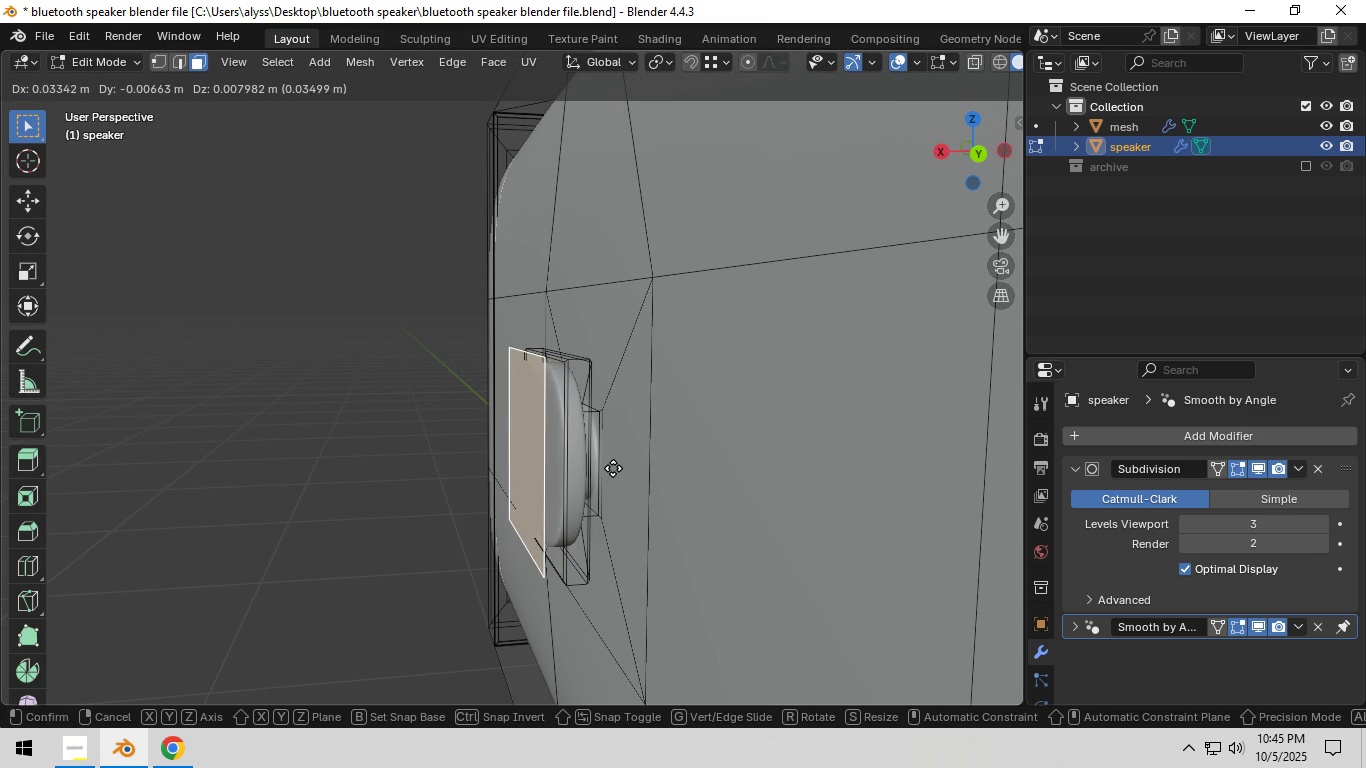 
right_click([591, 471])
 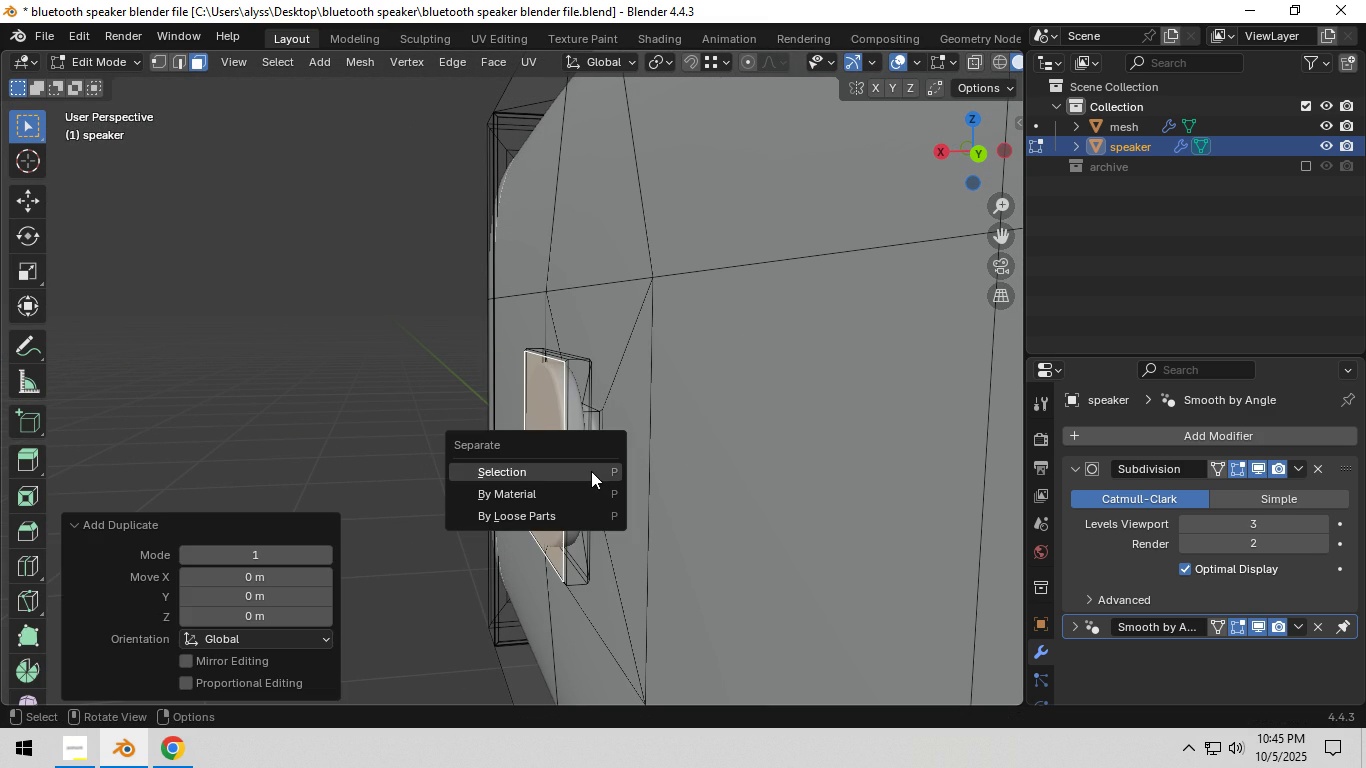 
key(P)
 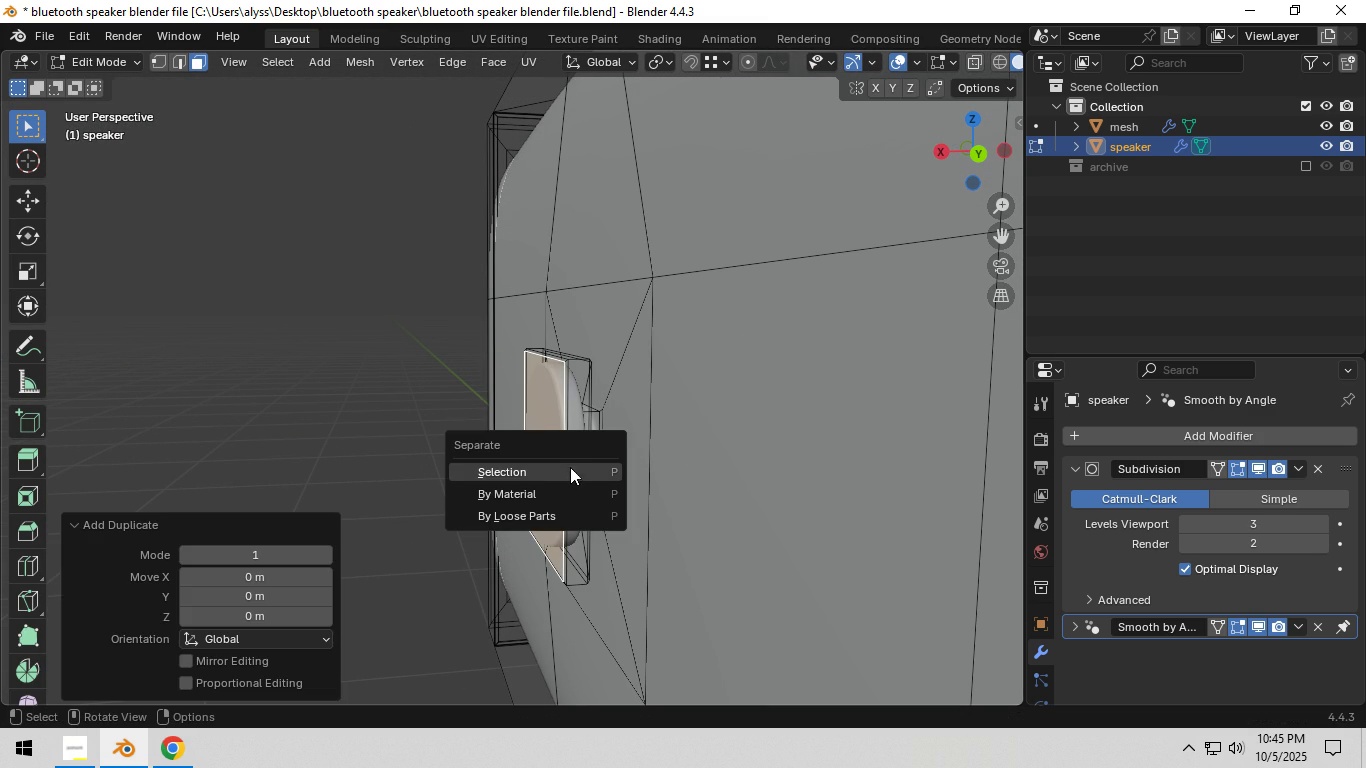 
left_click([570, 467])
 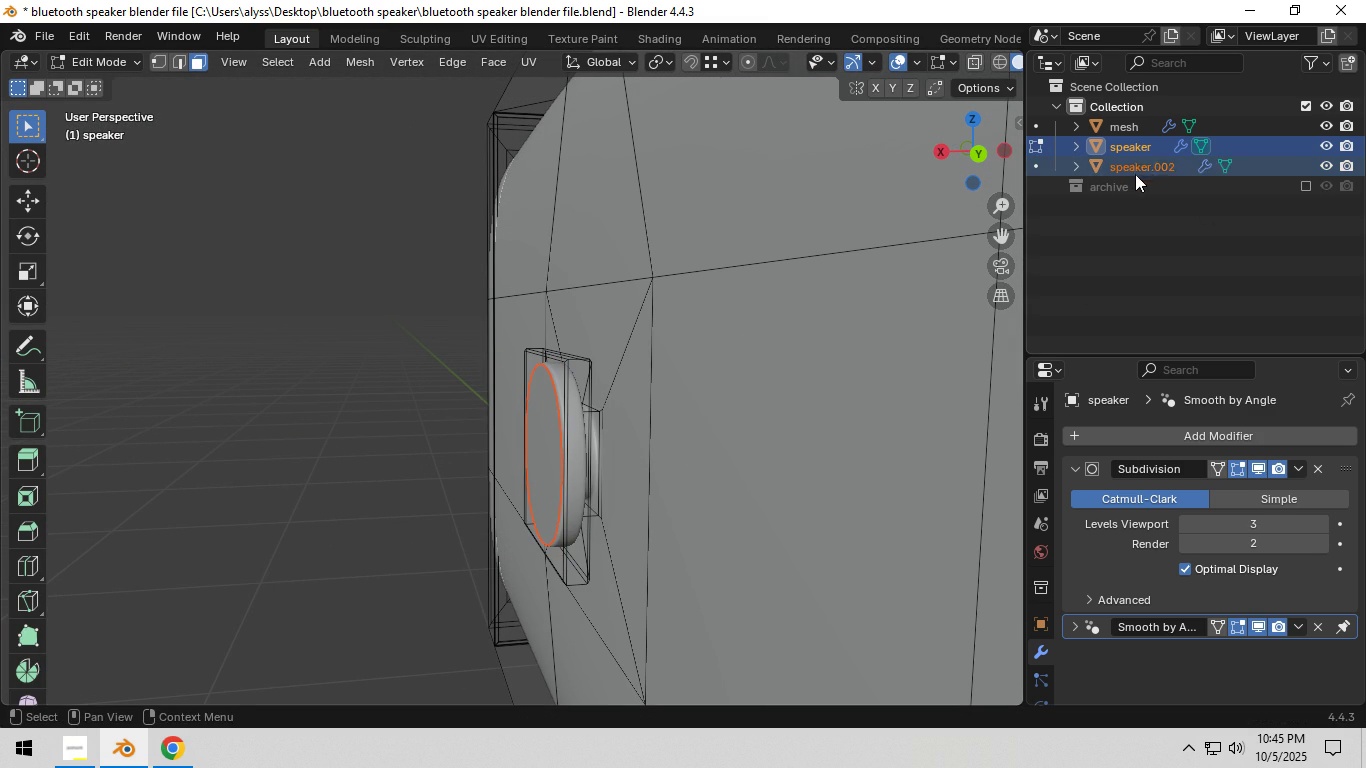 
key(Tab)